 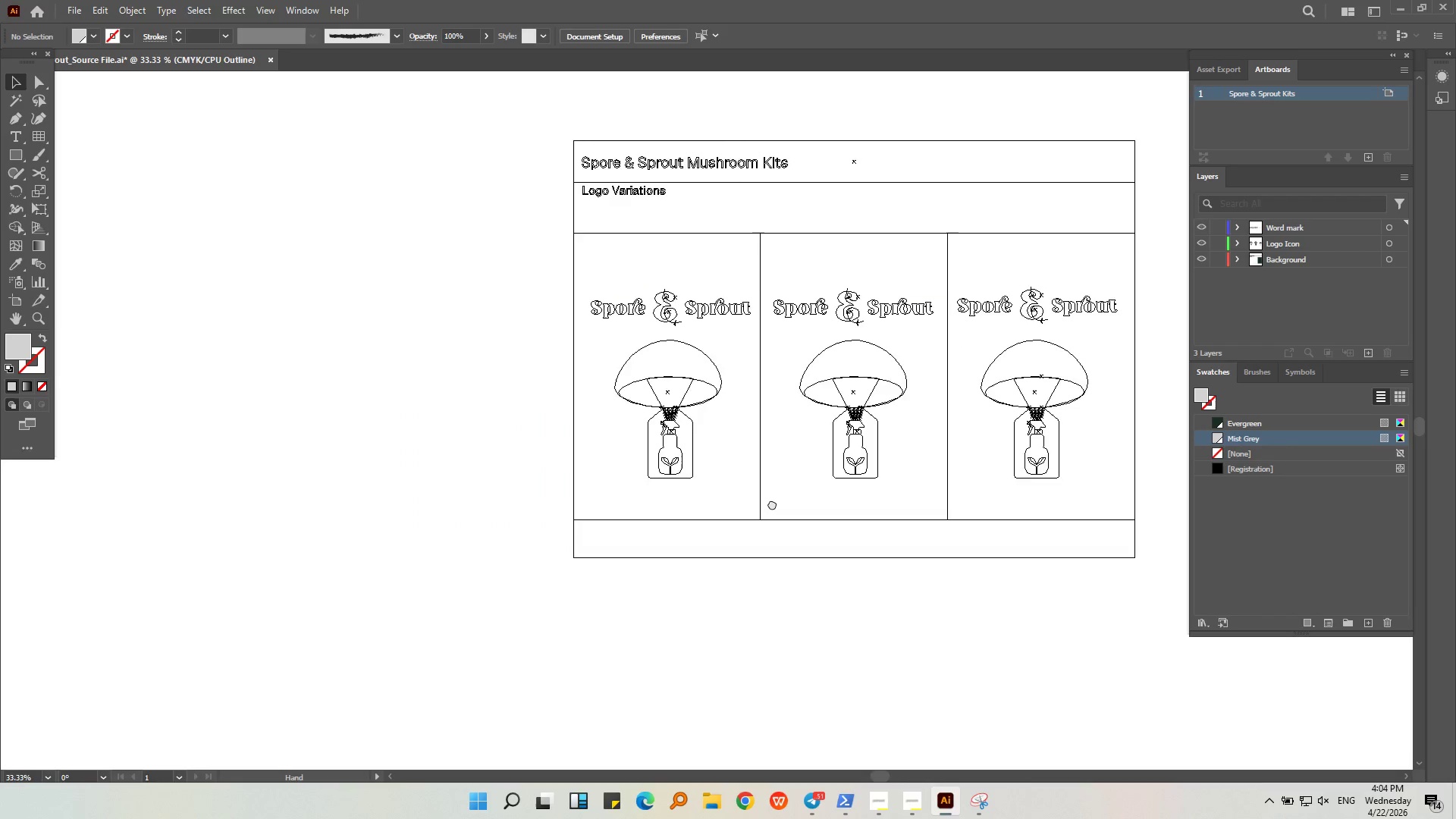 
hold_key(key=AltLeft, duration=1.27)
scroll: coordinate [639, 351], scroll_direction: up, amount: 2.0
 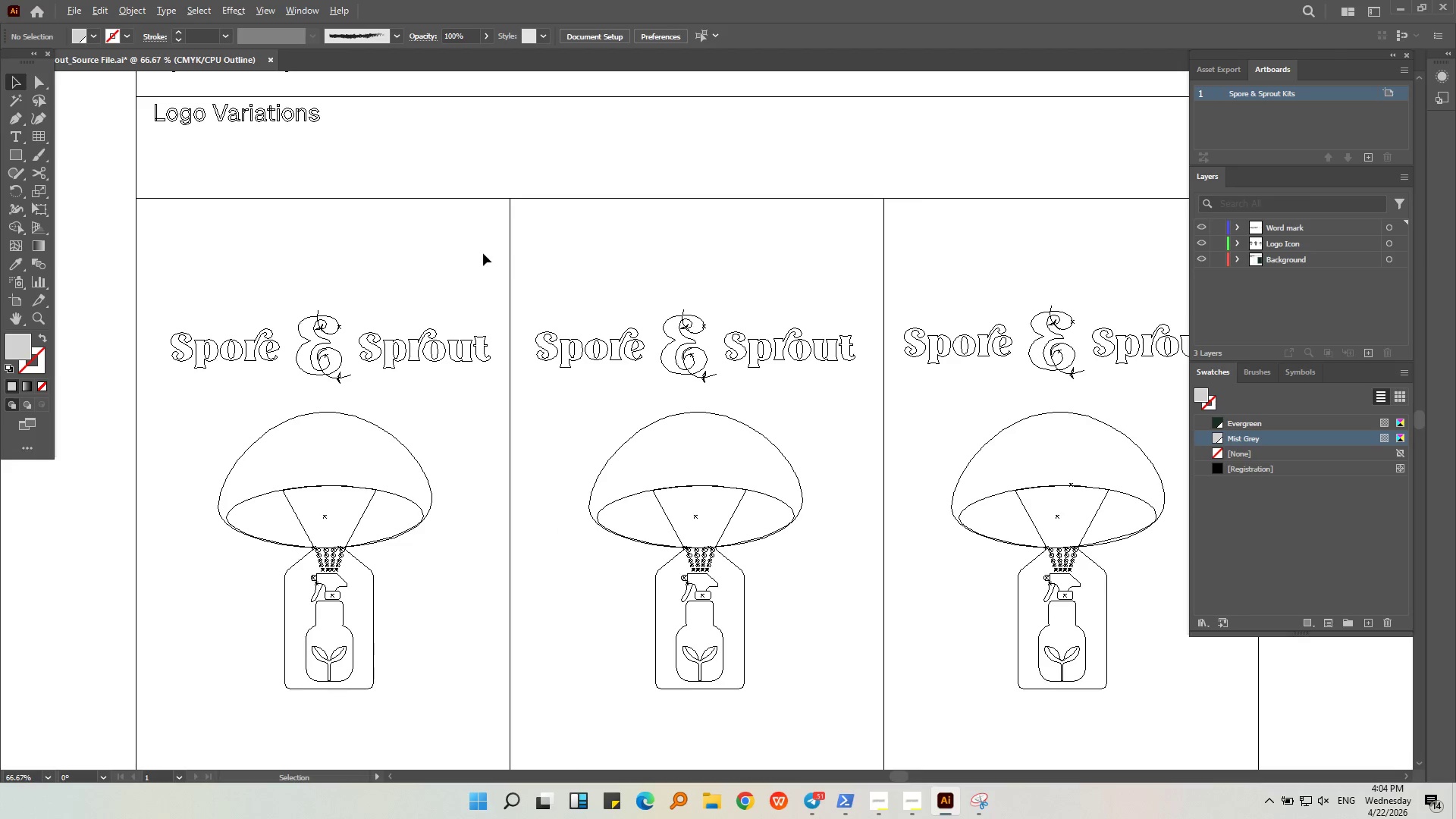 
scroll: coordinate [481, 250], scroll_direction: down, amount: 1.0
 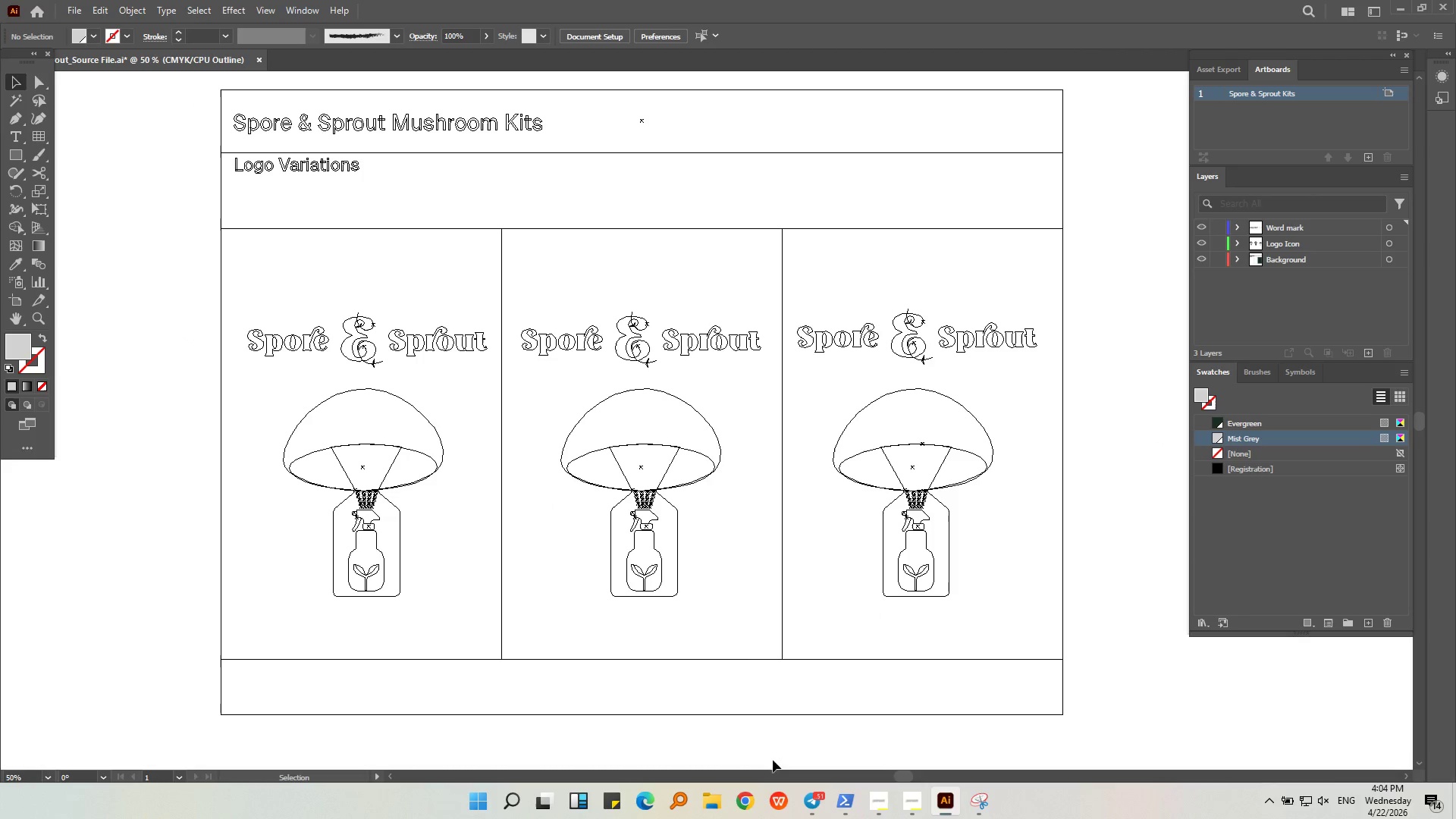 
left_click([975, 809])
 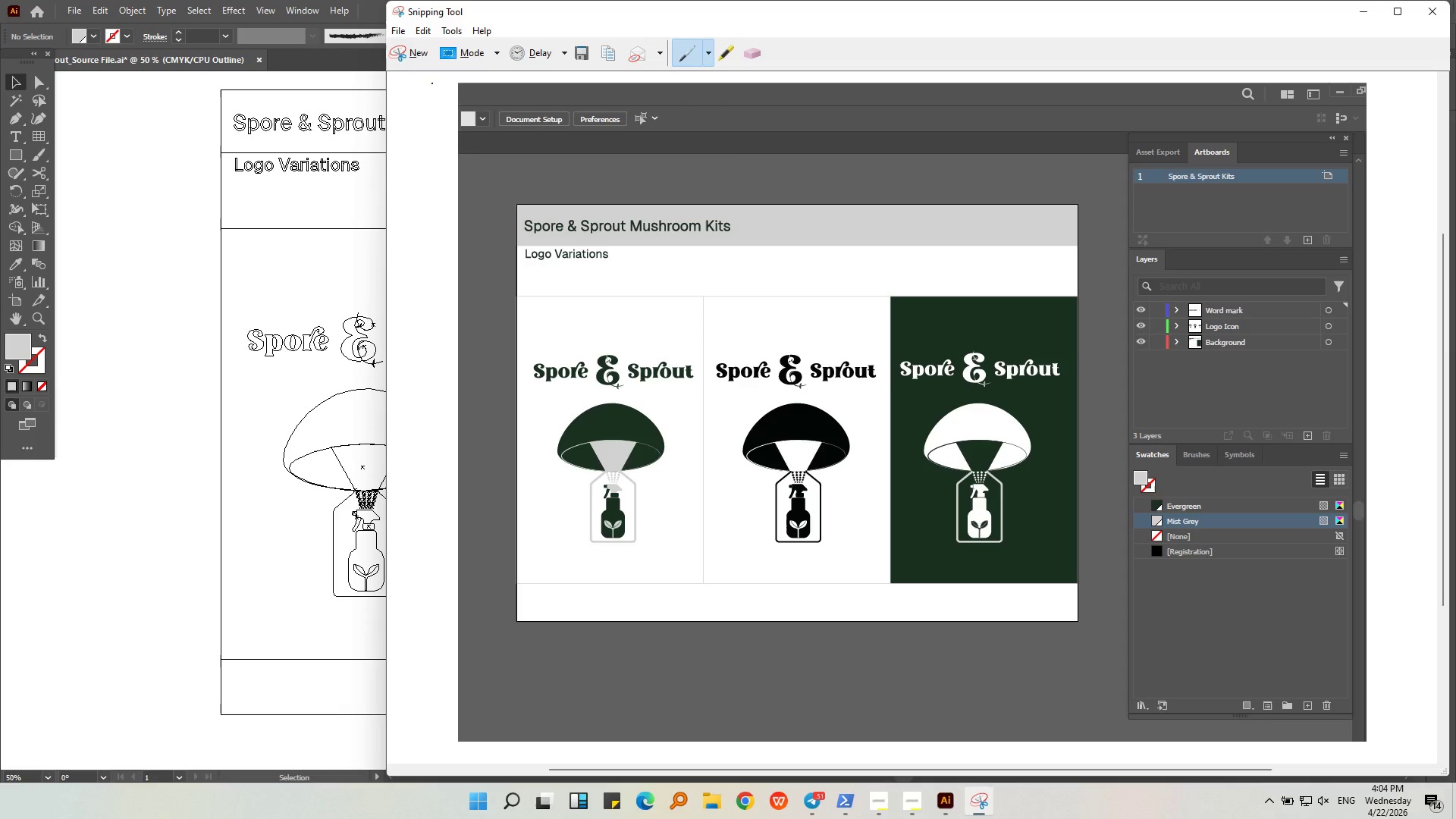 
left_click([406, 56])
 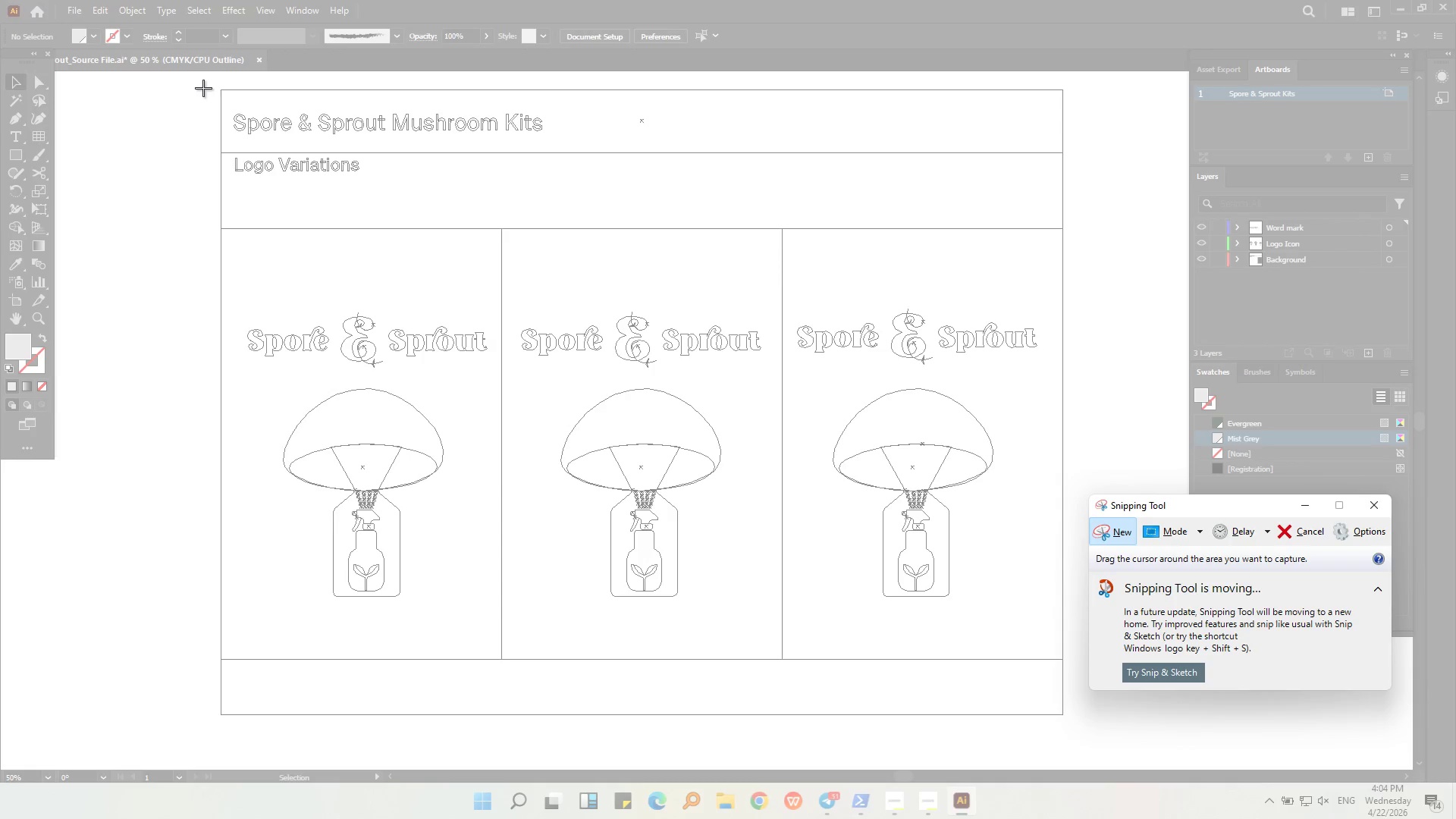 
left_click_drag(start_coordinate=[207, 87], to_coordinate=[1084, 736])
 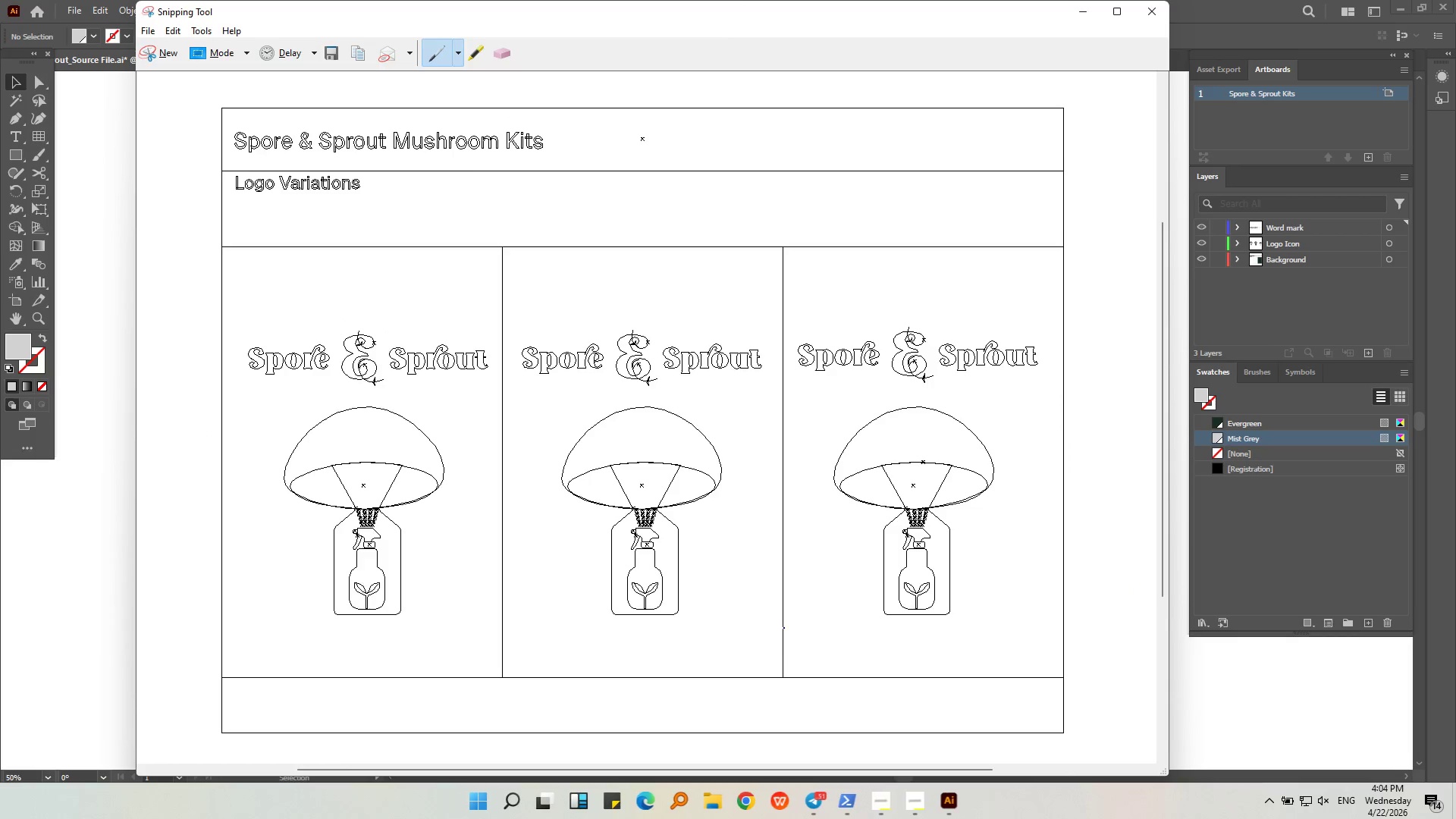 
scroll: coordinate [787, 610], scroll_direction: down, amount: 2.0
 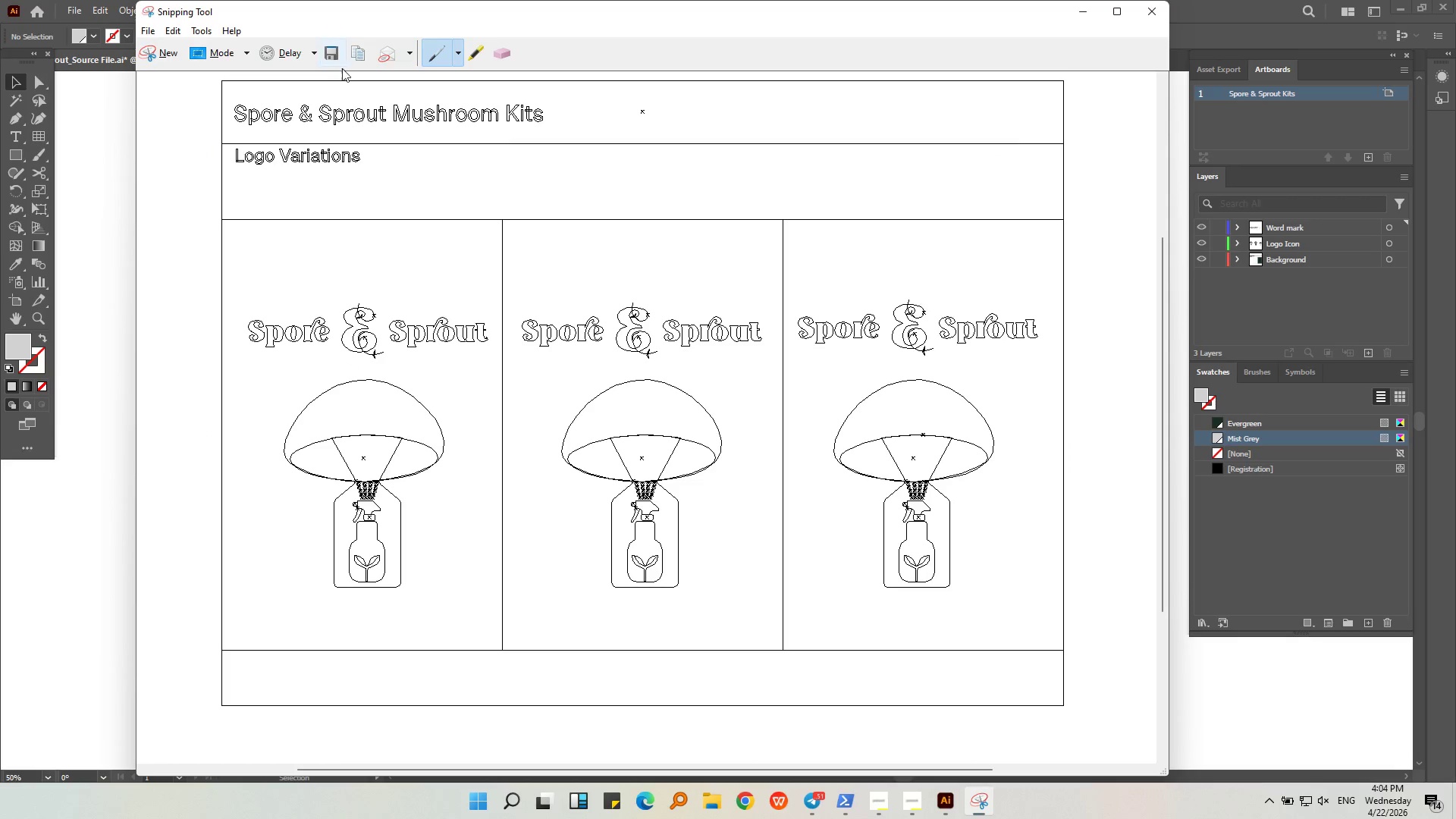 
left_click([334, 57])
 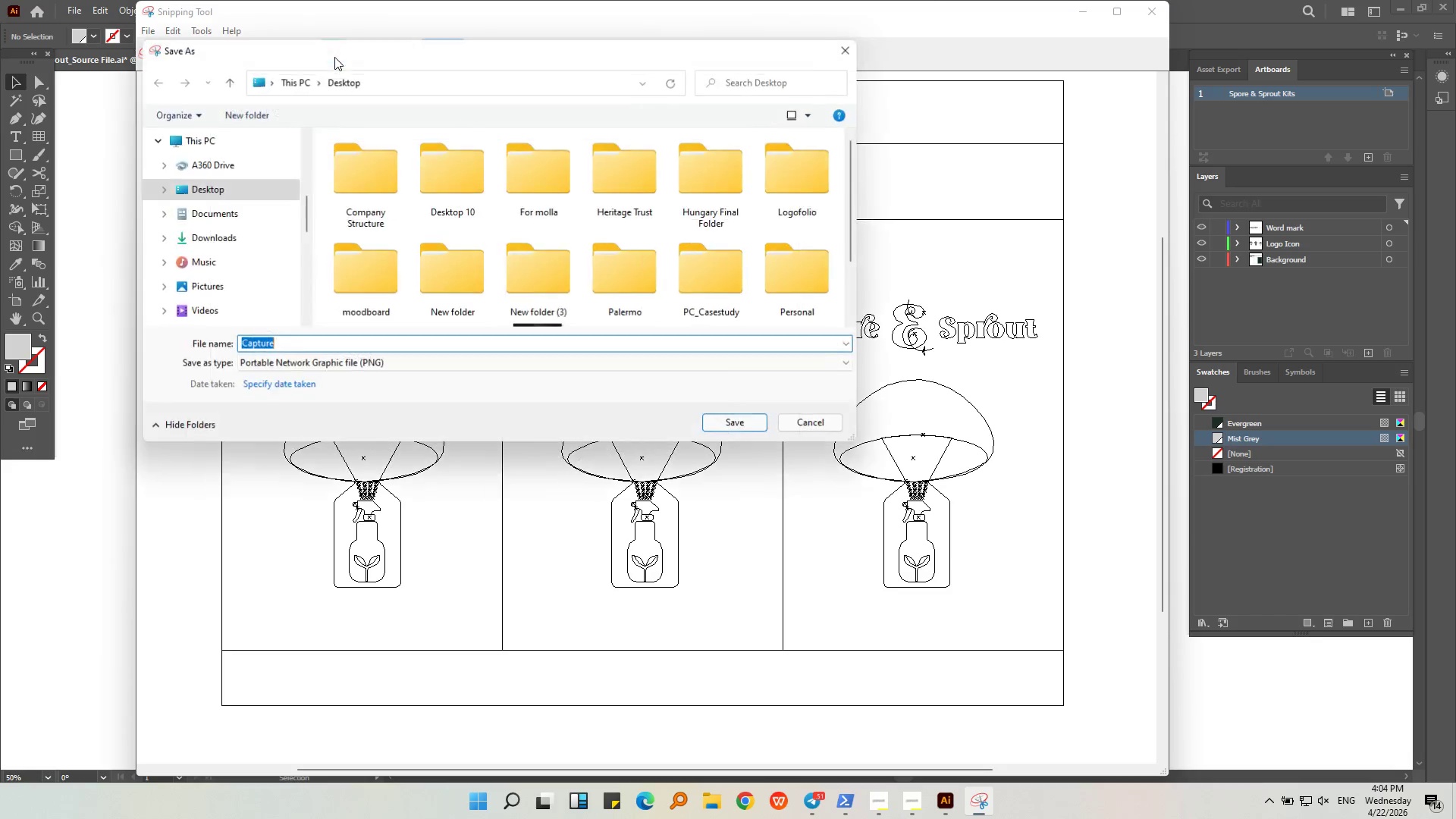 
type(Screeh)
key(Backspace)
type(nshot 2)
 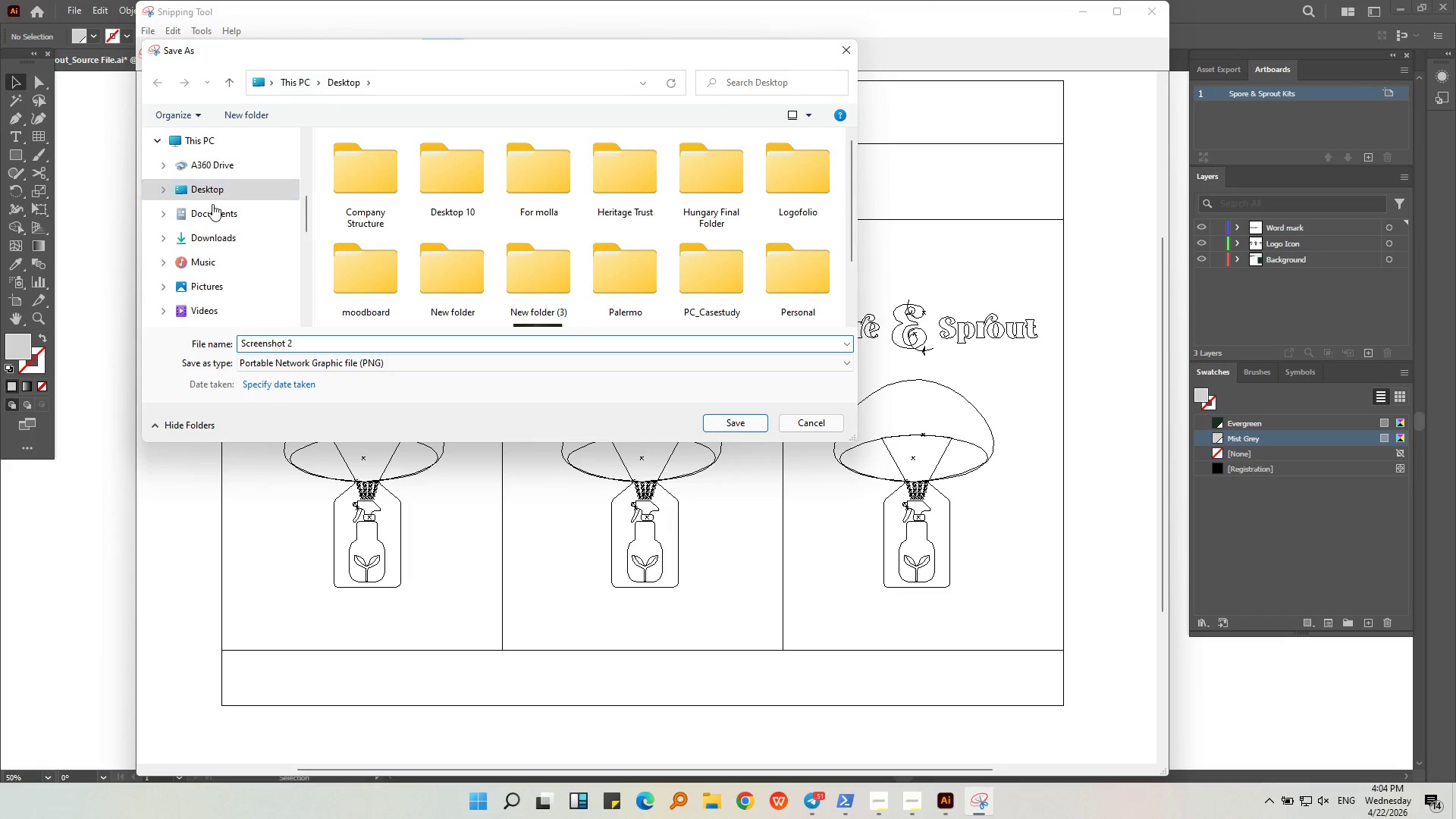 
left_click([213, 197])
 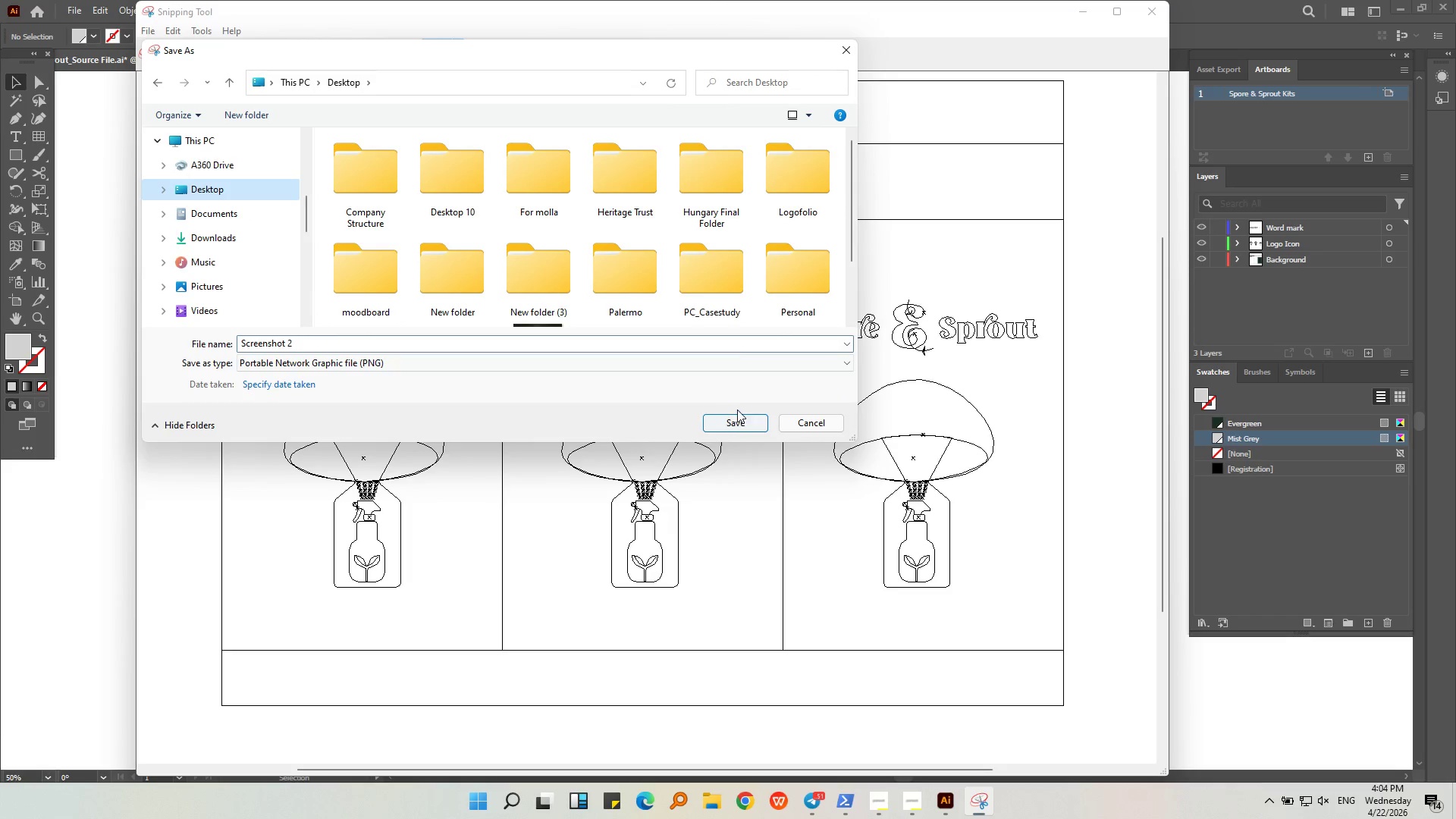 
left_click([737, 415])
 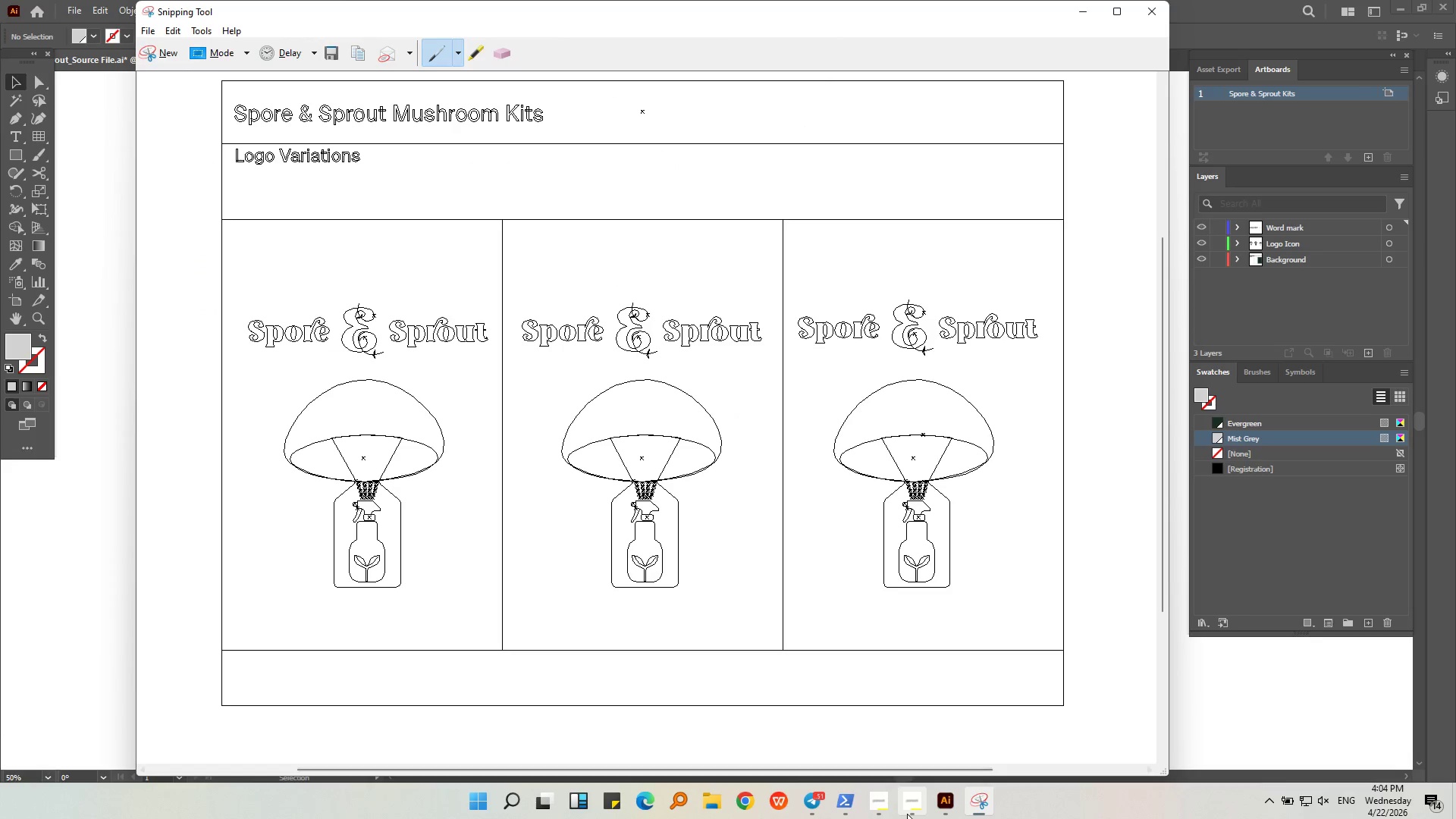 
left_click([911, 814])